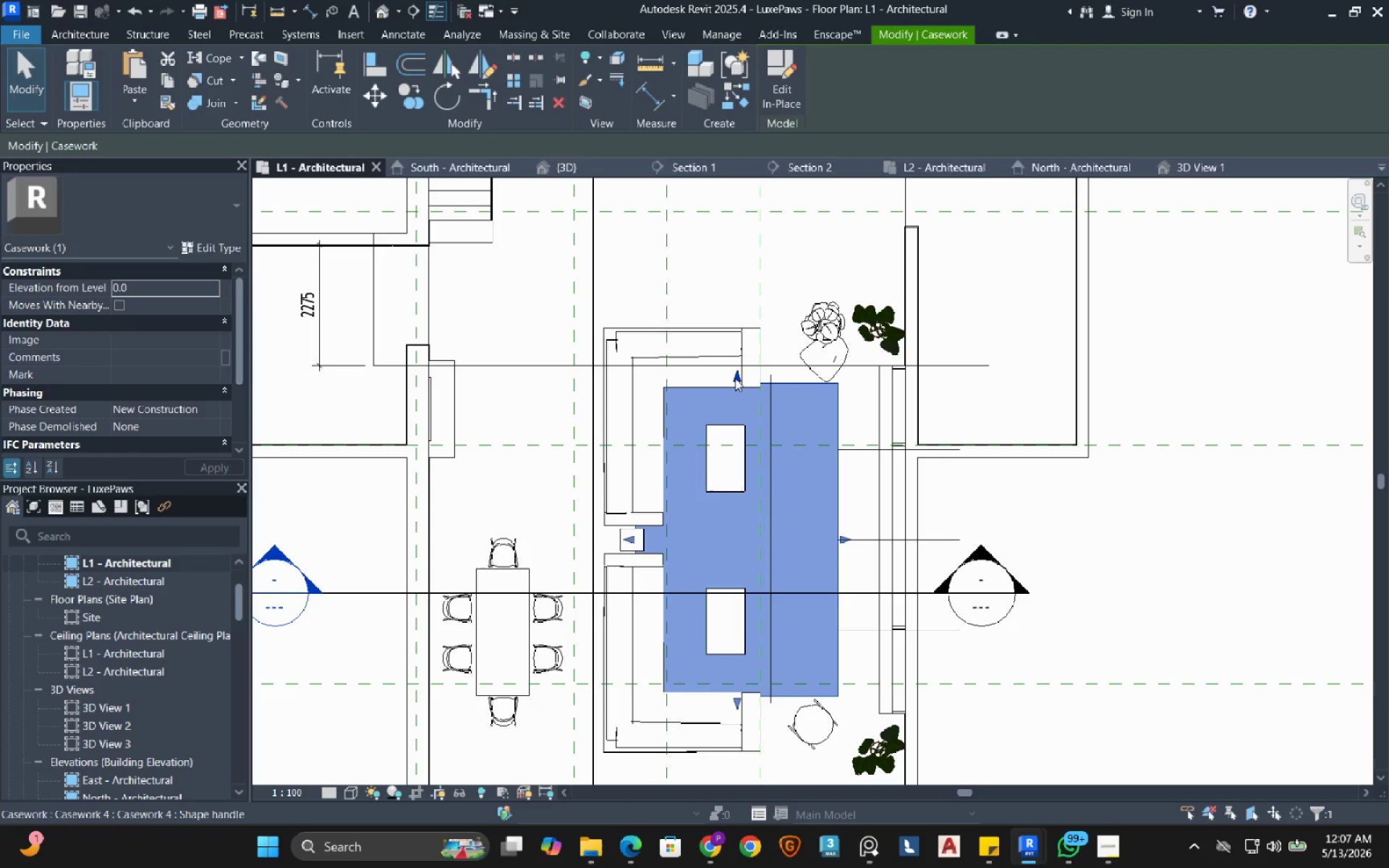 
left_click_drag(start_coordinate=[735, 378], to_coordinate=[732, 364])
 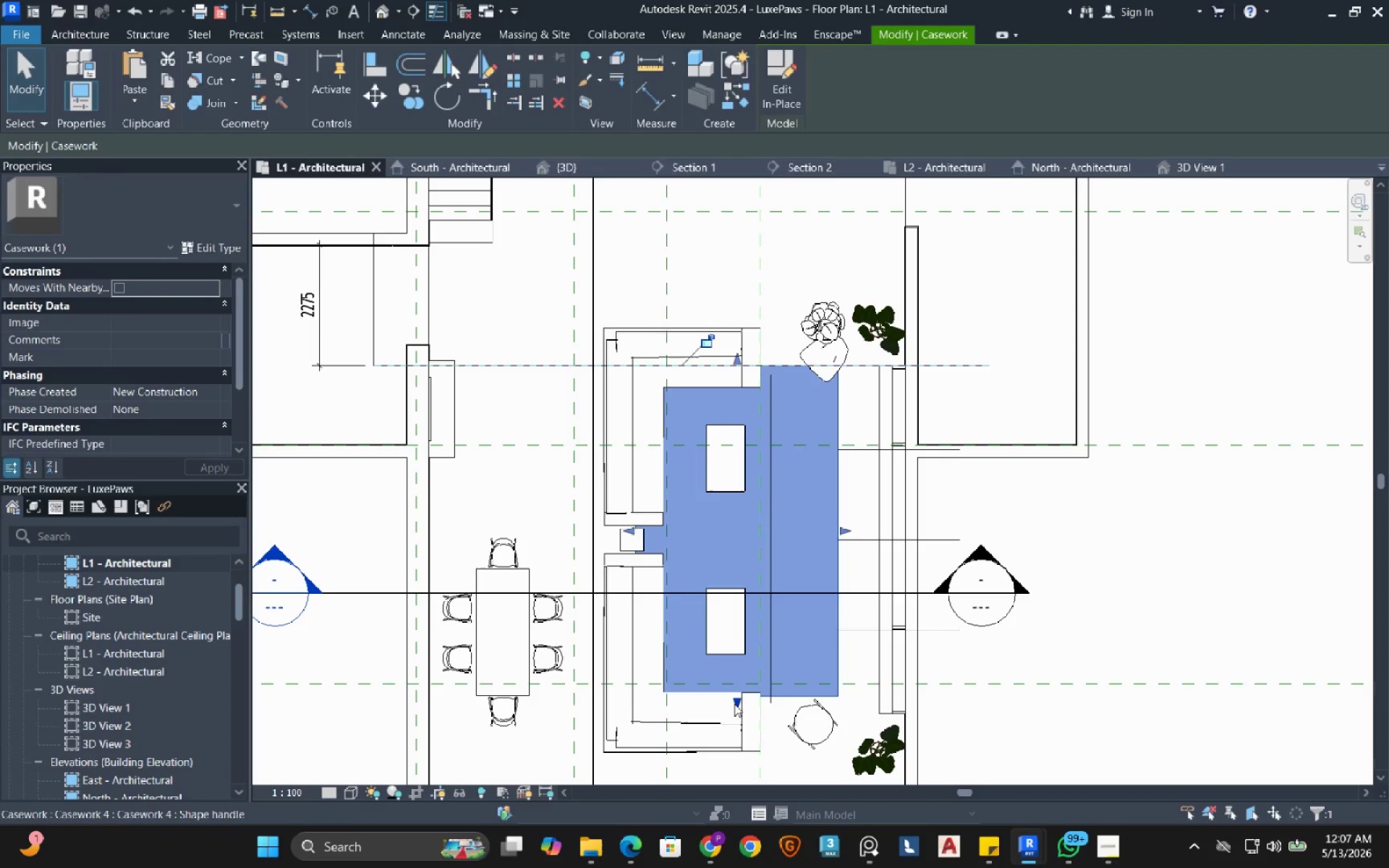 
left_click_drag(start_coordinate=[733, 704], to_coordinate=[732, 718])
 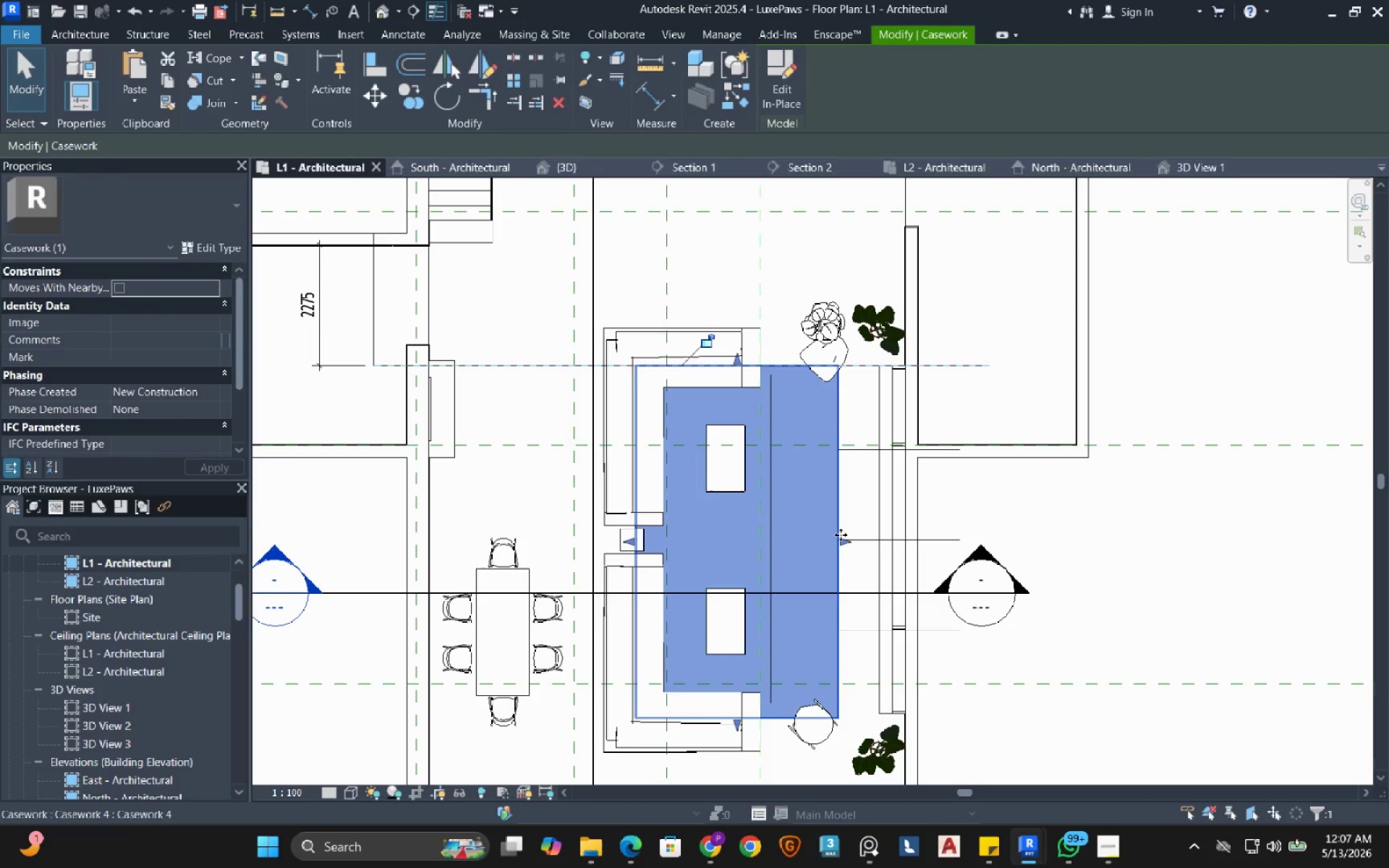 
left_click([1166, 561])
 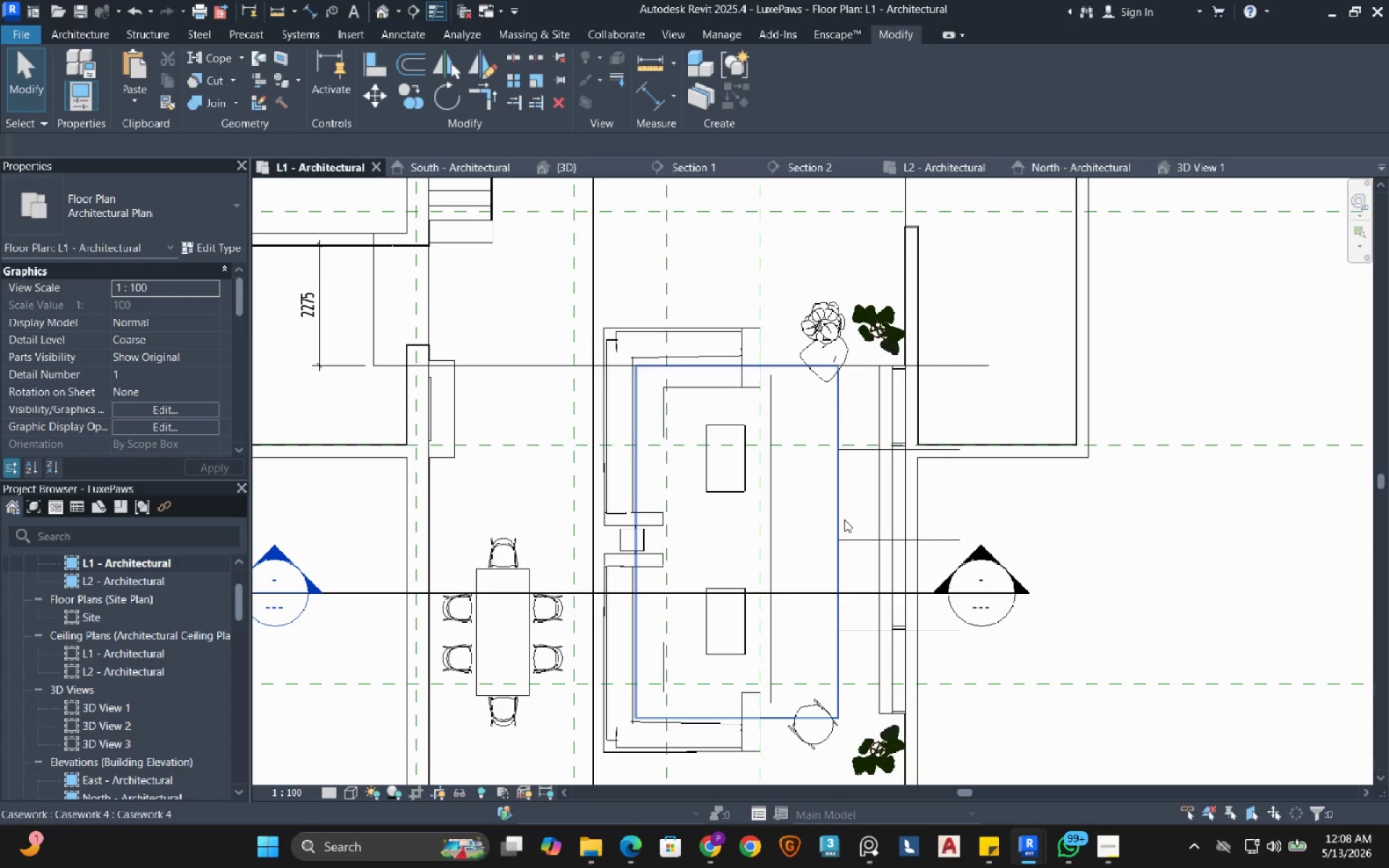 
left_click([811, 506])
 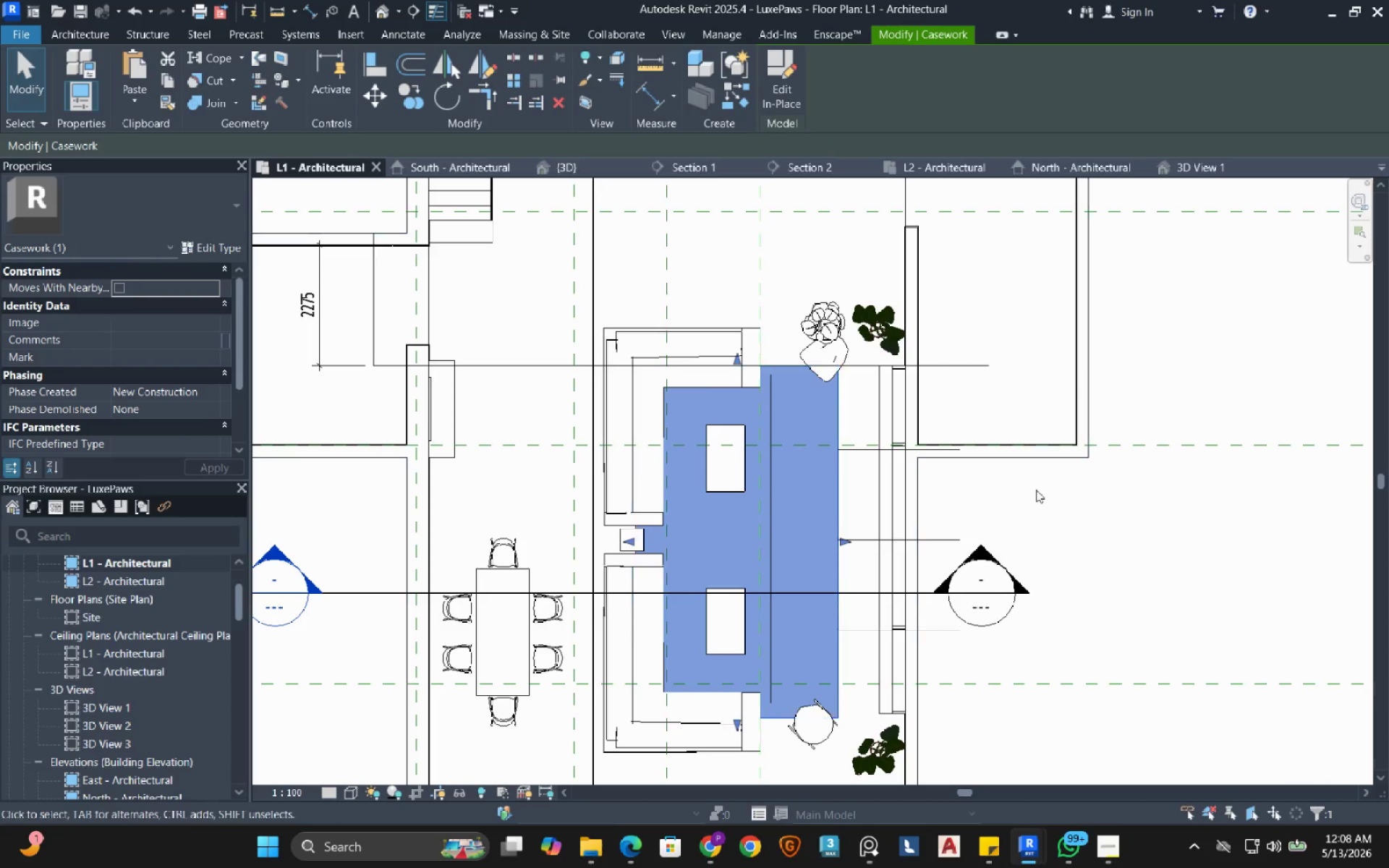 
left_click([1036, 490])
 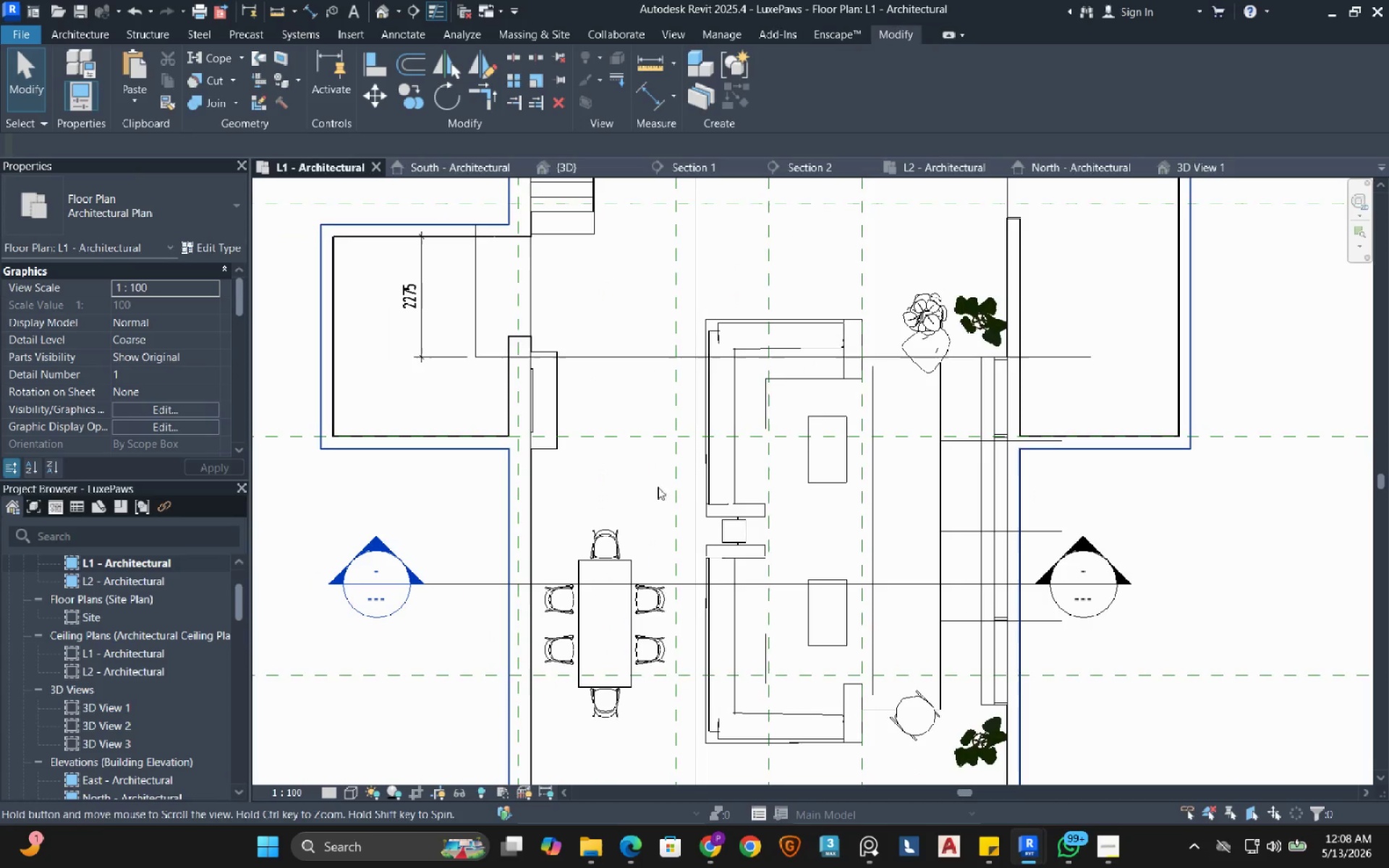 
scroll: coordinate [483, 485], scroll_direction: down, amount: 2.0
 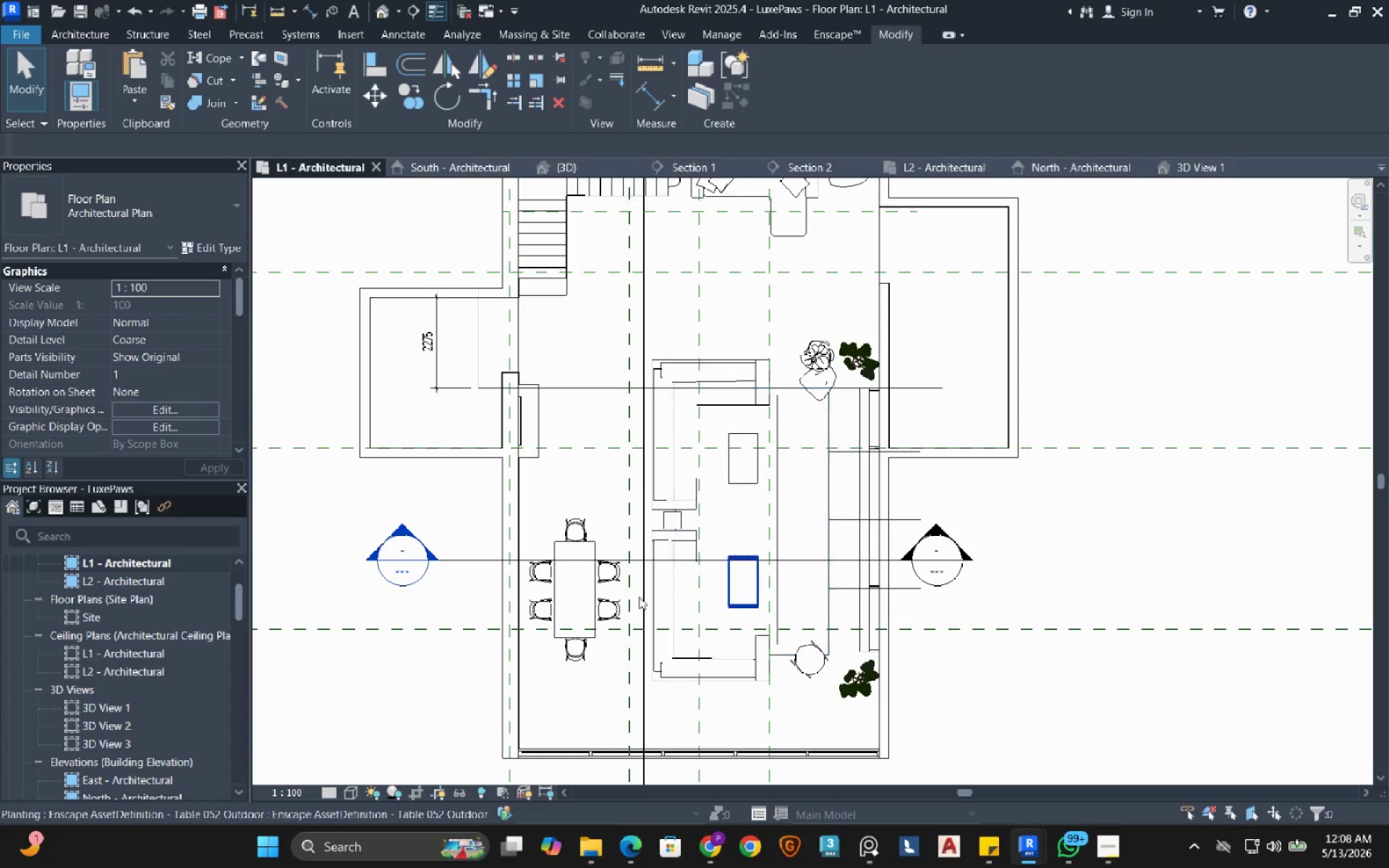 
scroll: coordinate [554, 663], scroll_direction: up, amount: 1.0
 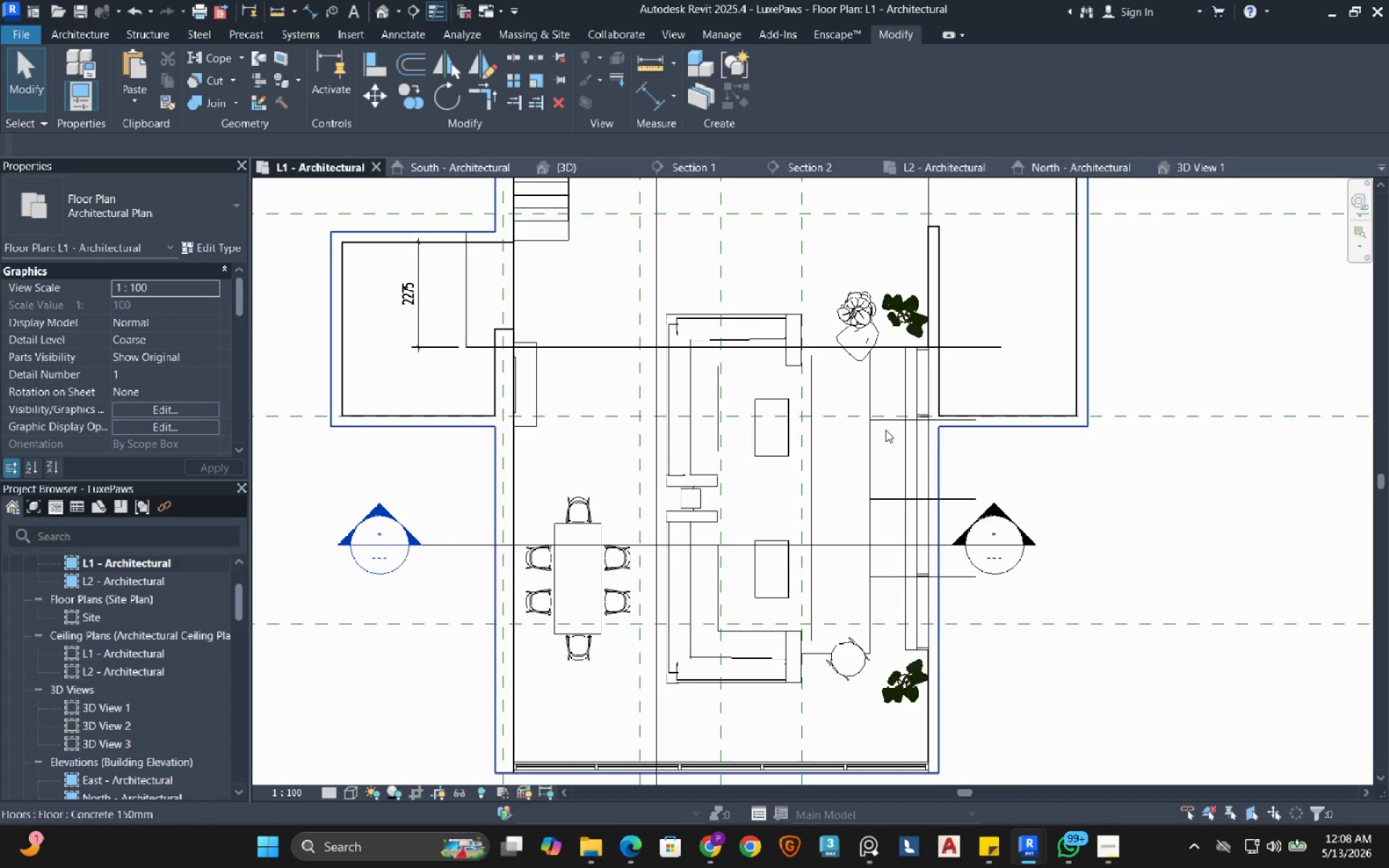 
left_click_drag(start_coordinate=[858, 306], to_coordinate=[957, 311])
 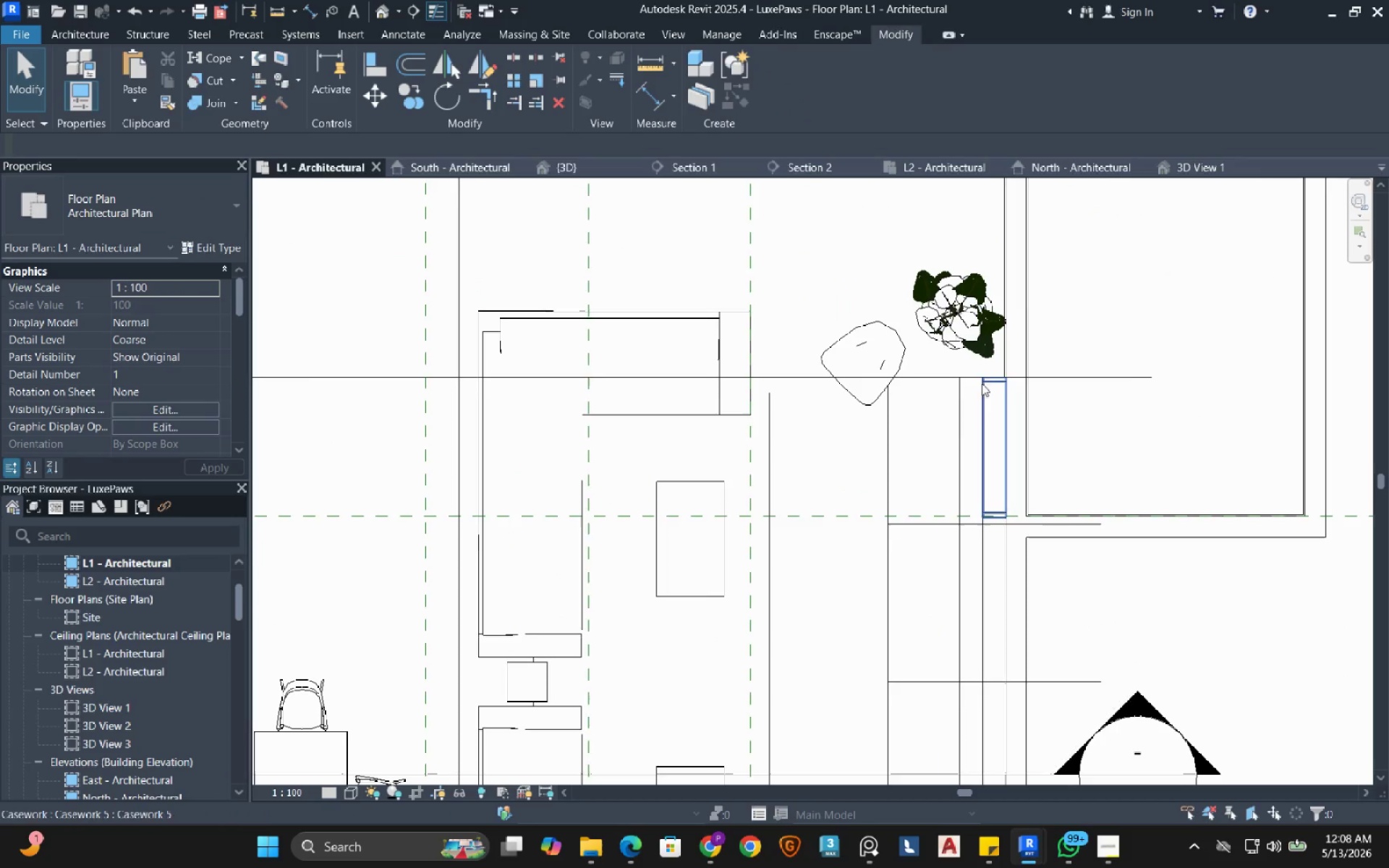 
scroll: coordinate [852, 318], scroll_direction: up, amount: 5.0
 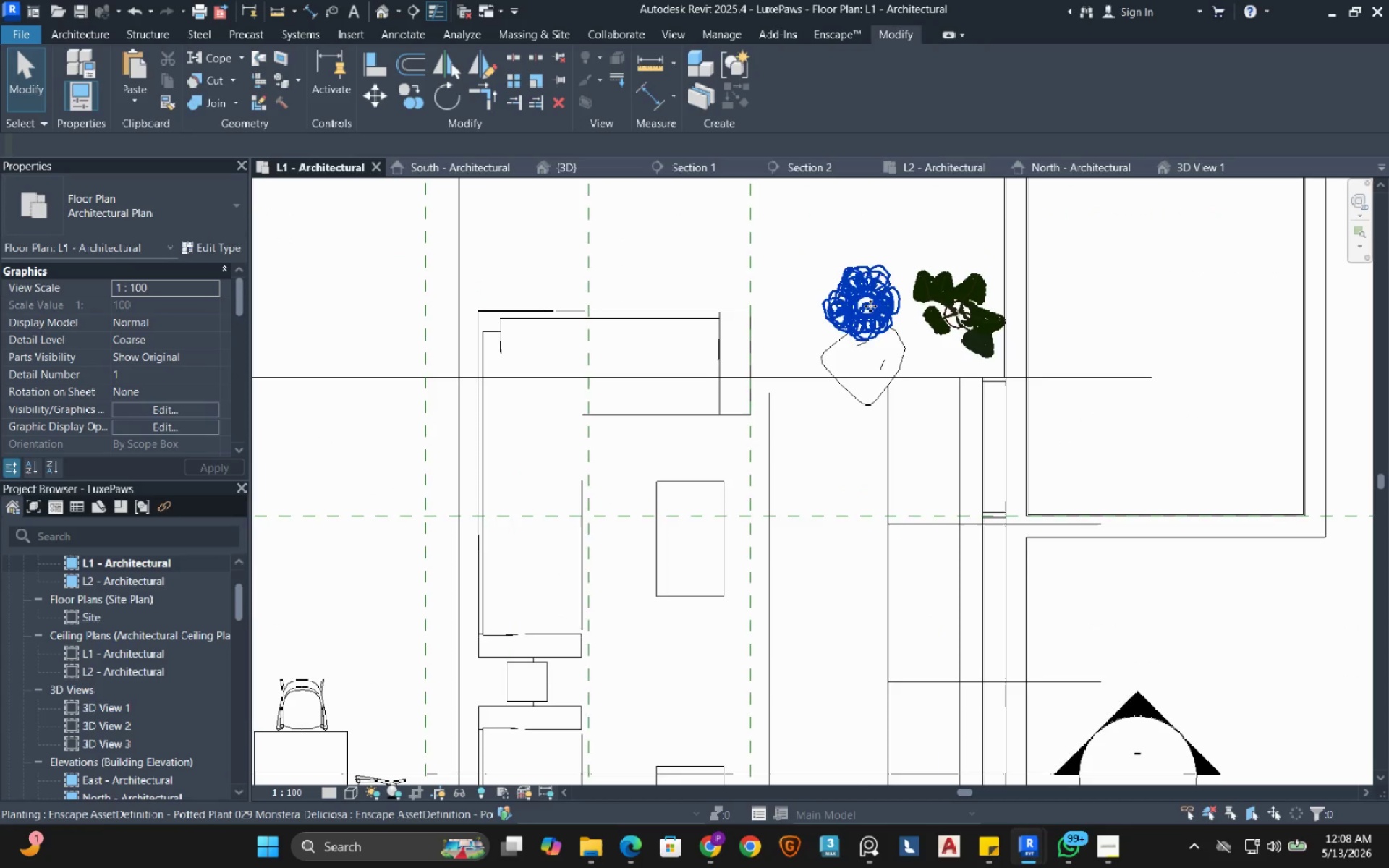 
left_click([987, 359])
 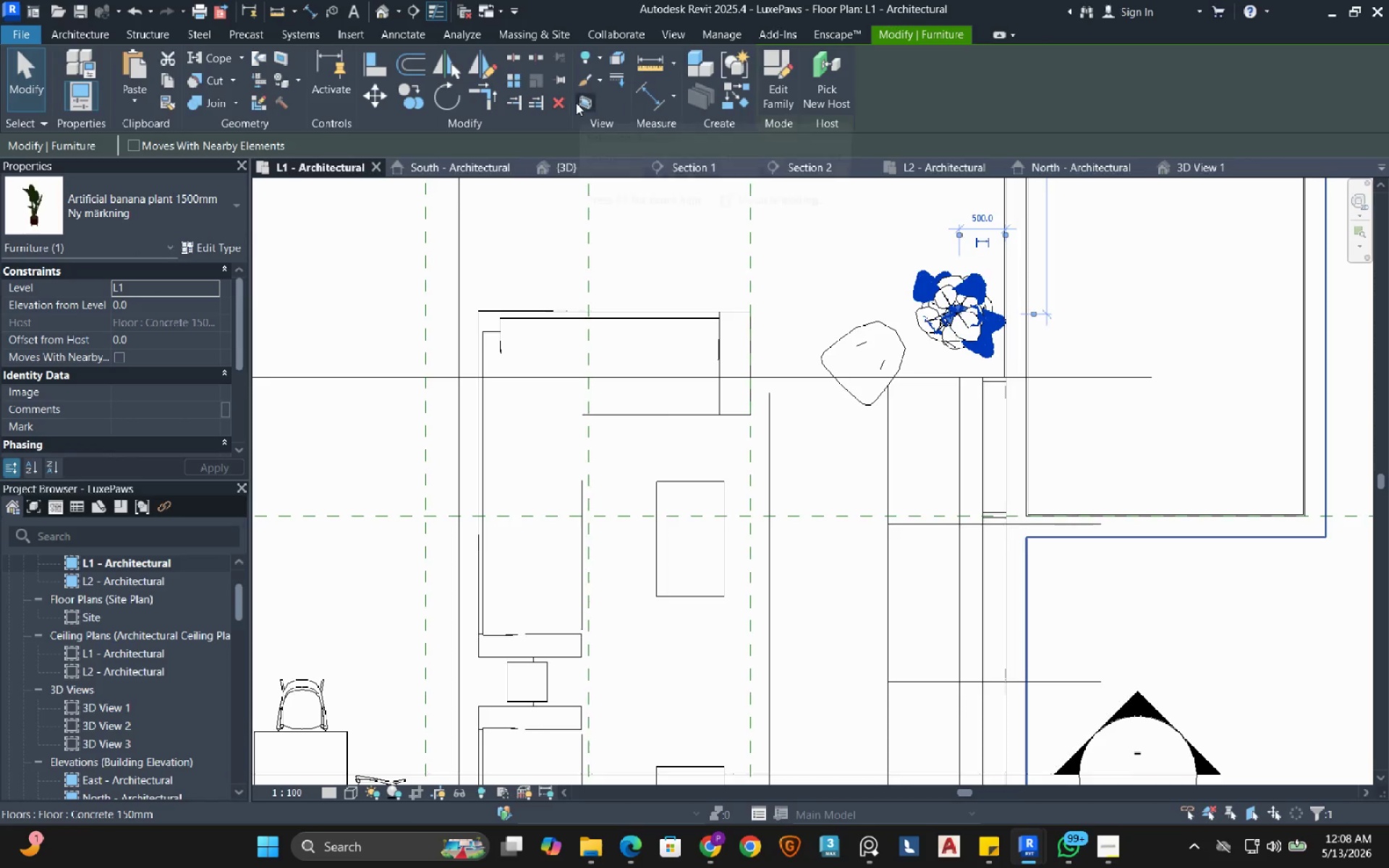 
left_click([553, 103])
 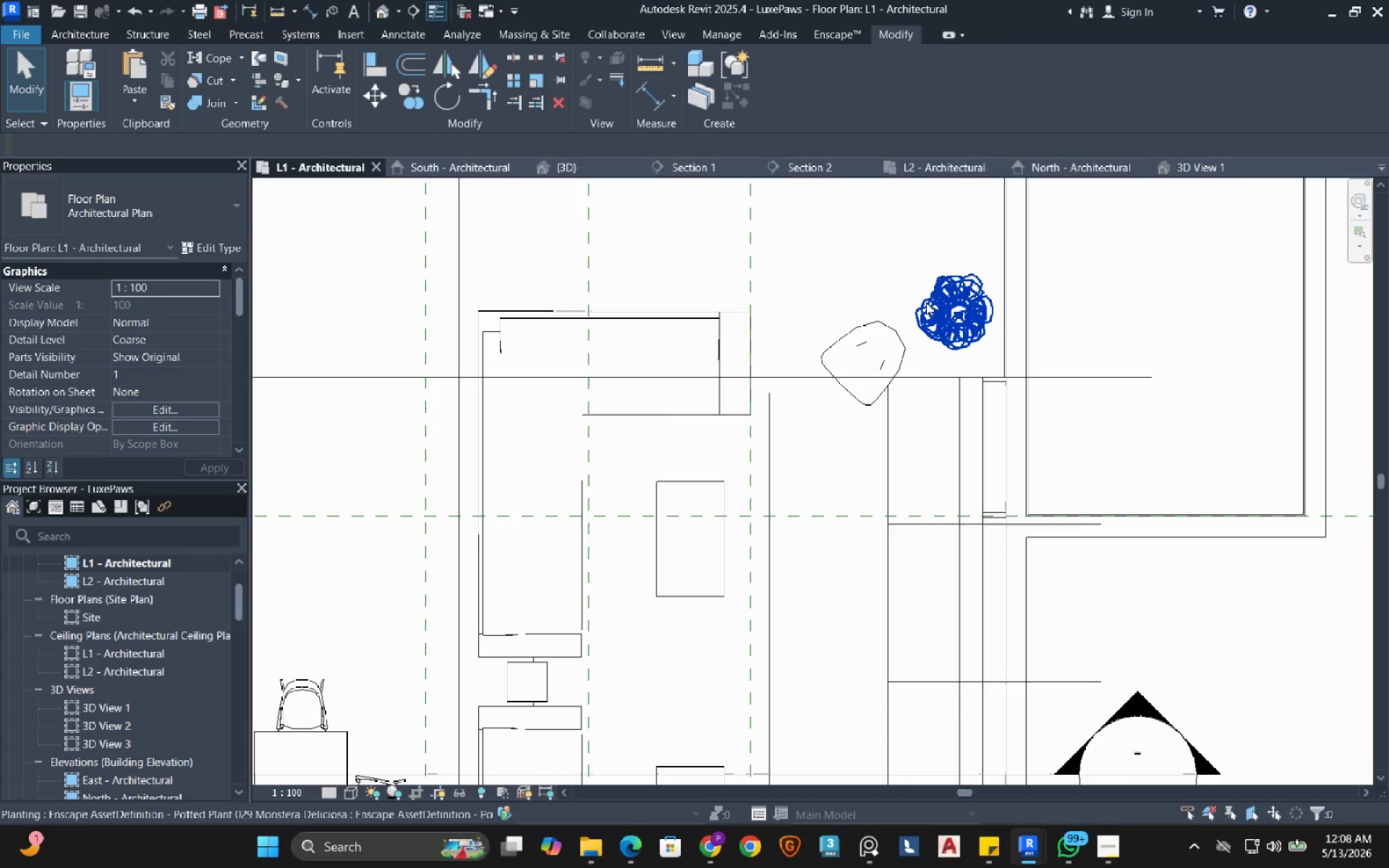 
left_click([933, 304])
 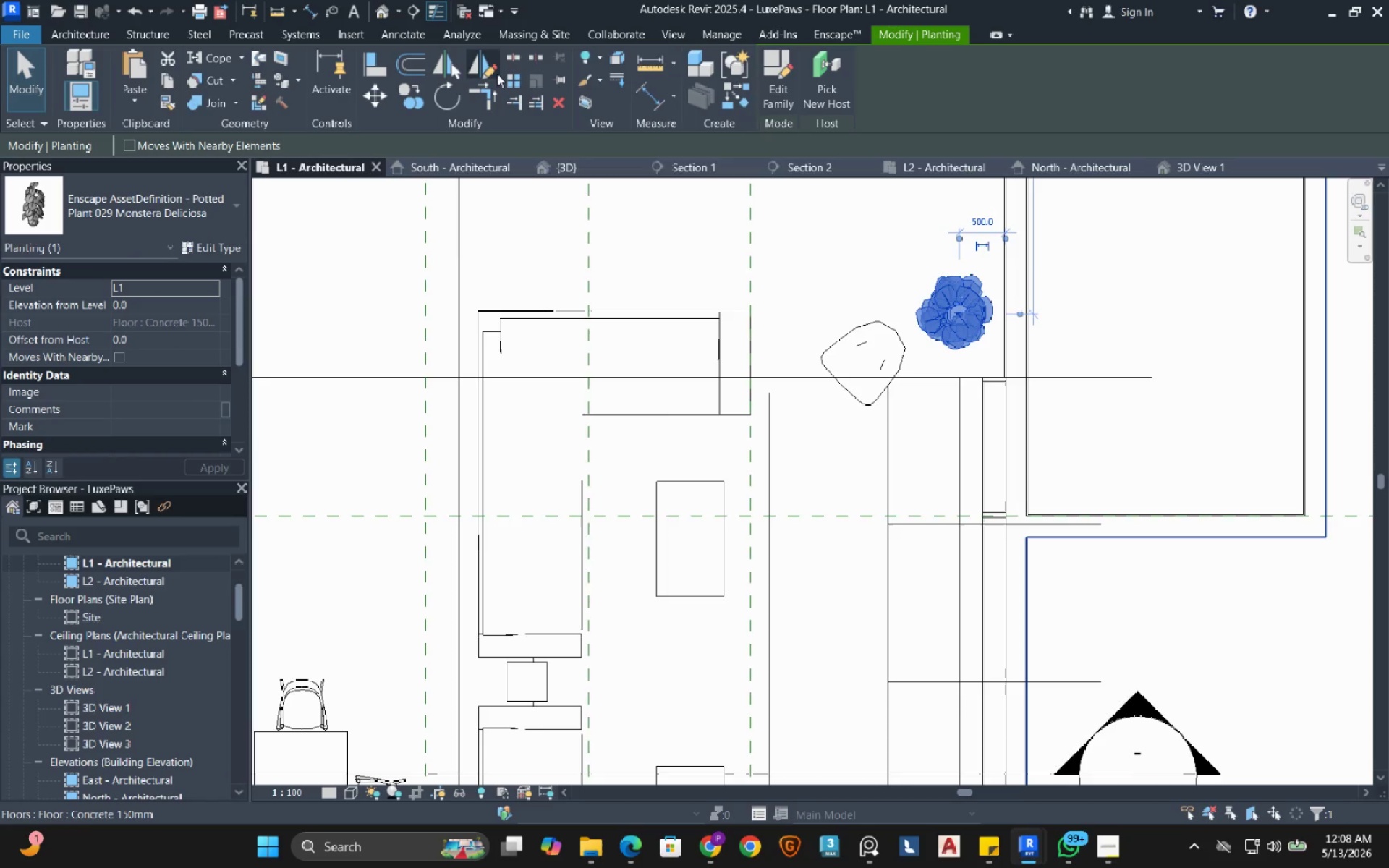 
left_click([474, 64])
 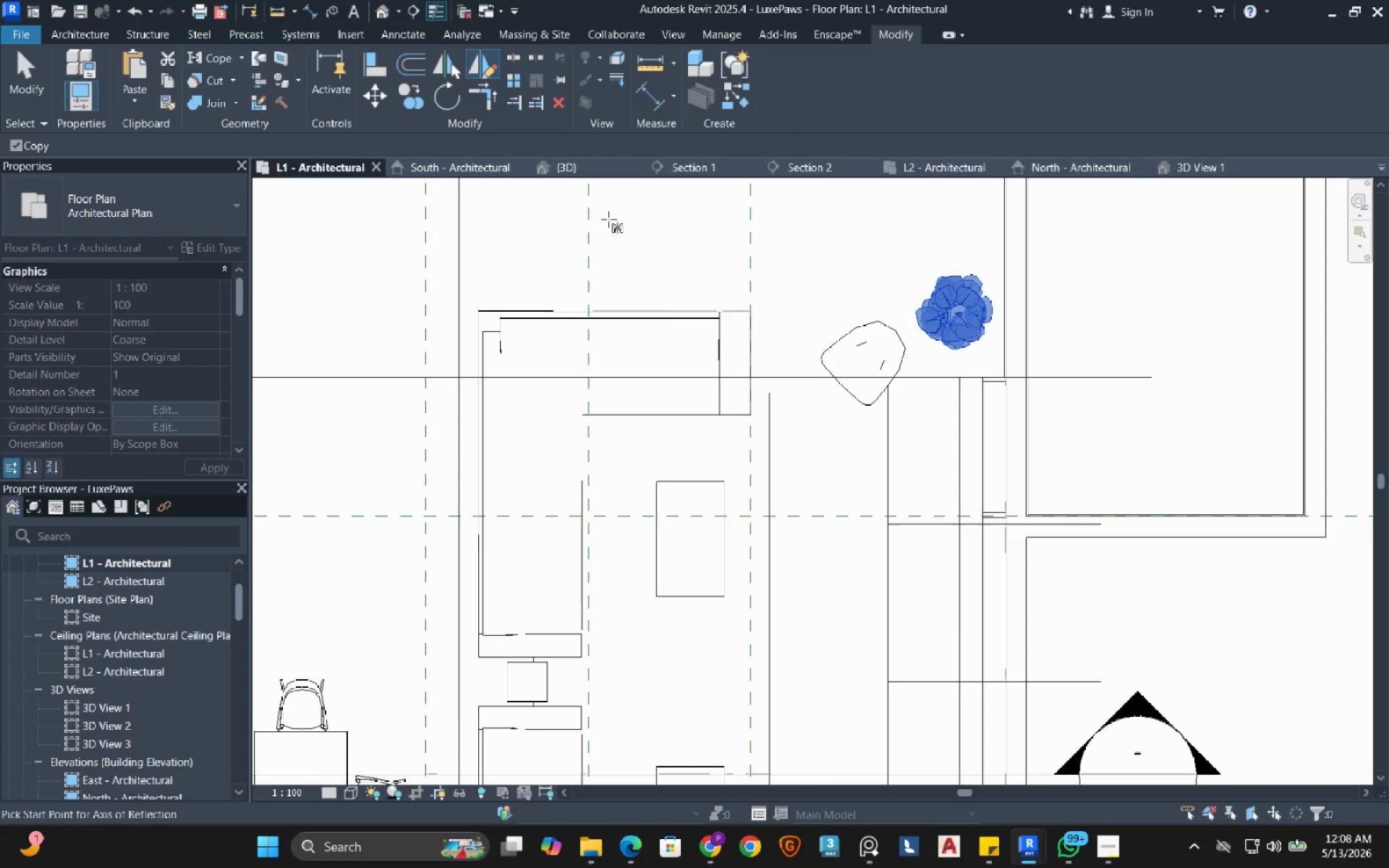 
scroll: coordinate [719, 417], scroll_direction: down, amount: 6.0
 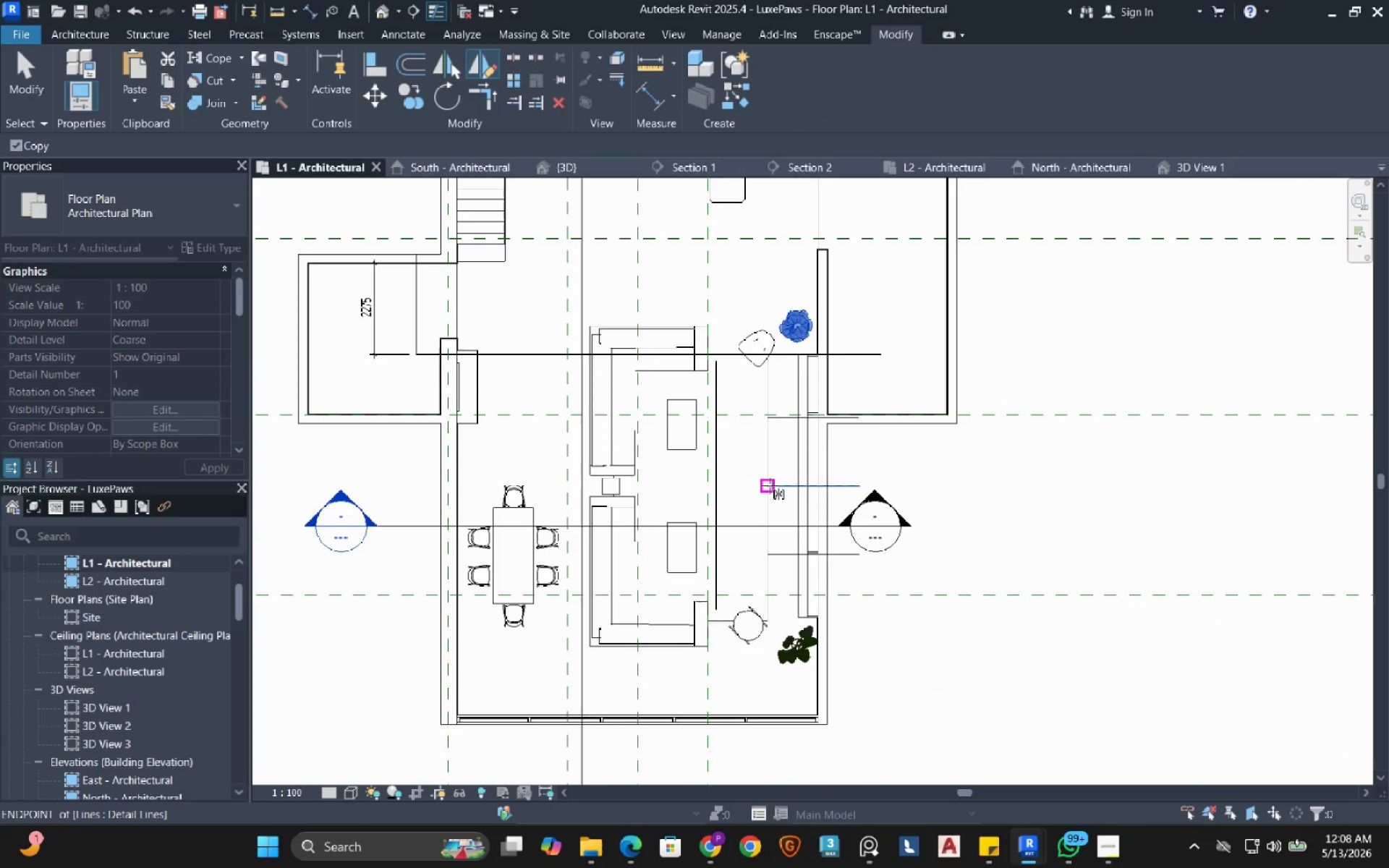 
left_click_drag(start_coordinate=[770, 485], to_coordinate=[763, 485])
 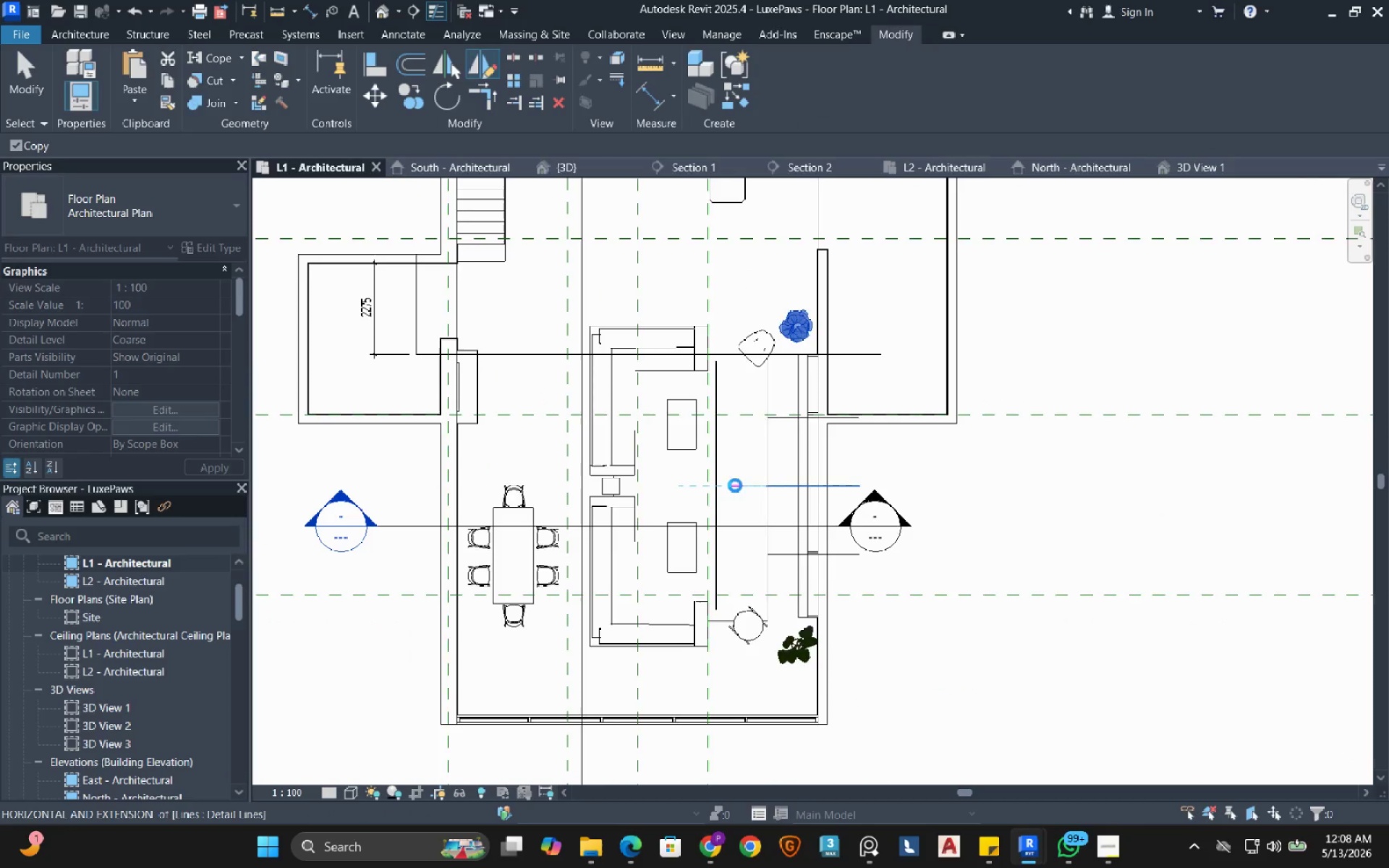 
double_click([735, 485])
 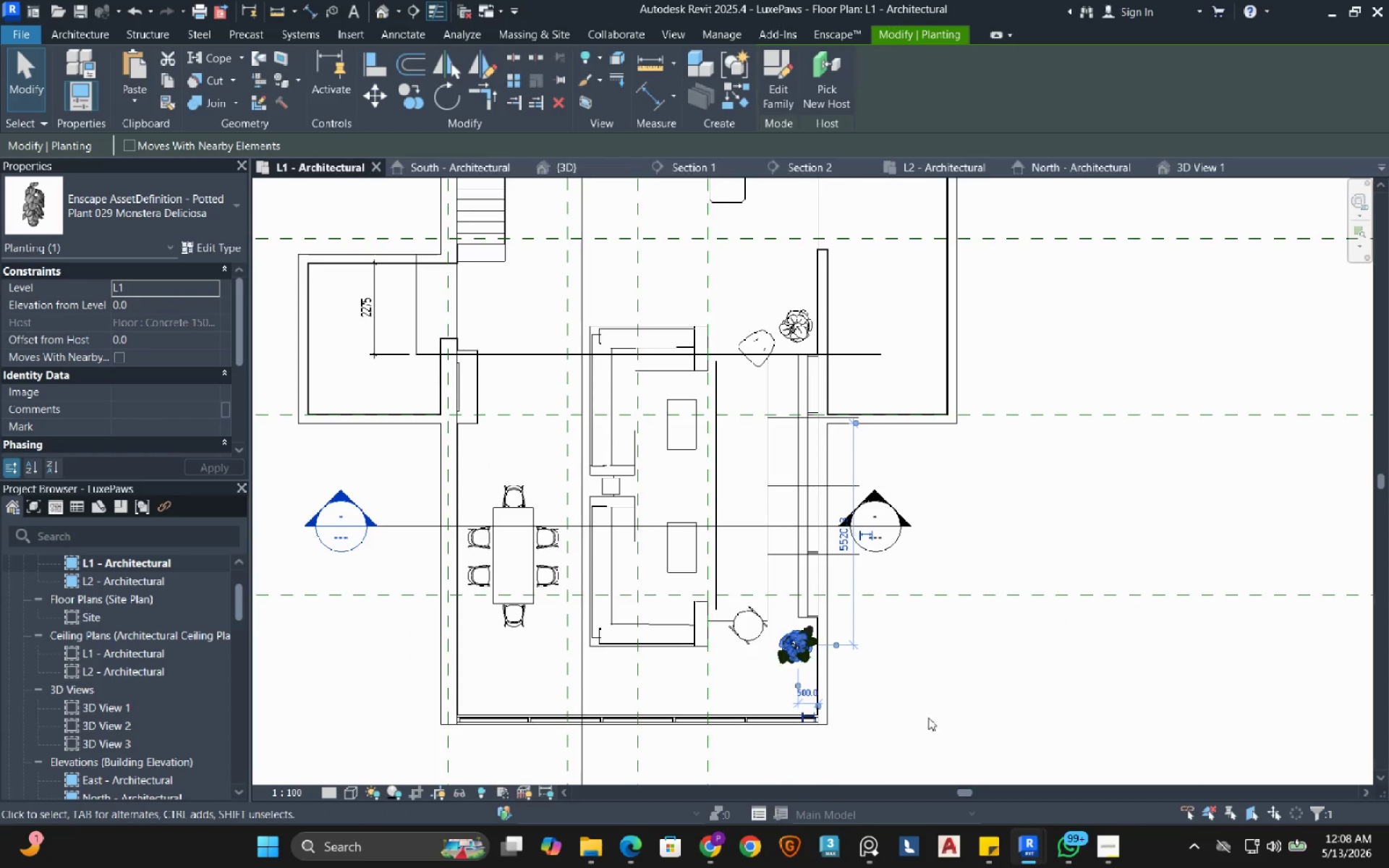 
left_click([987, 663])
 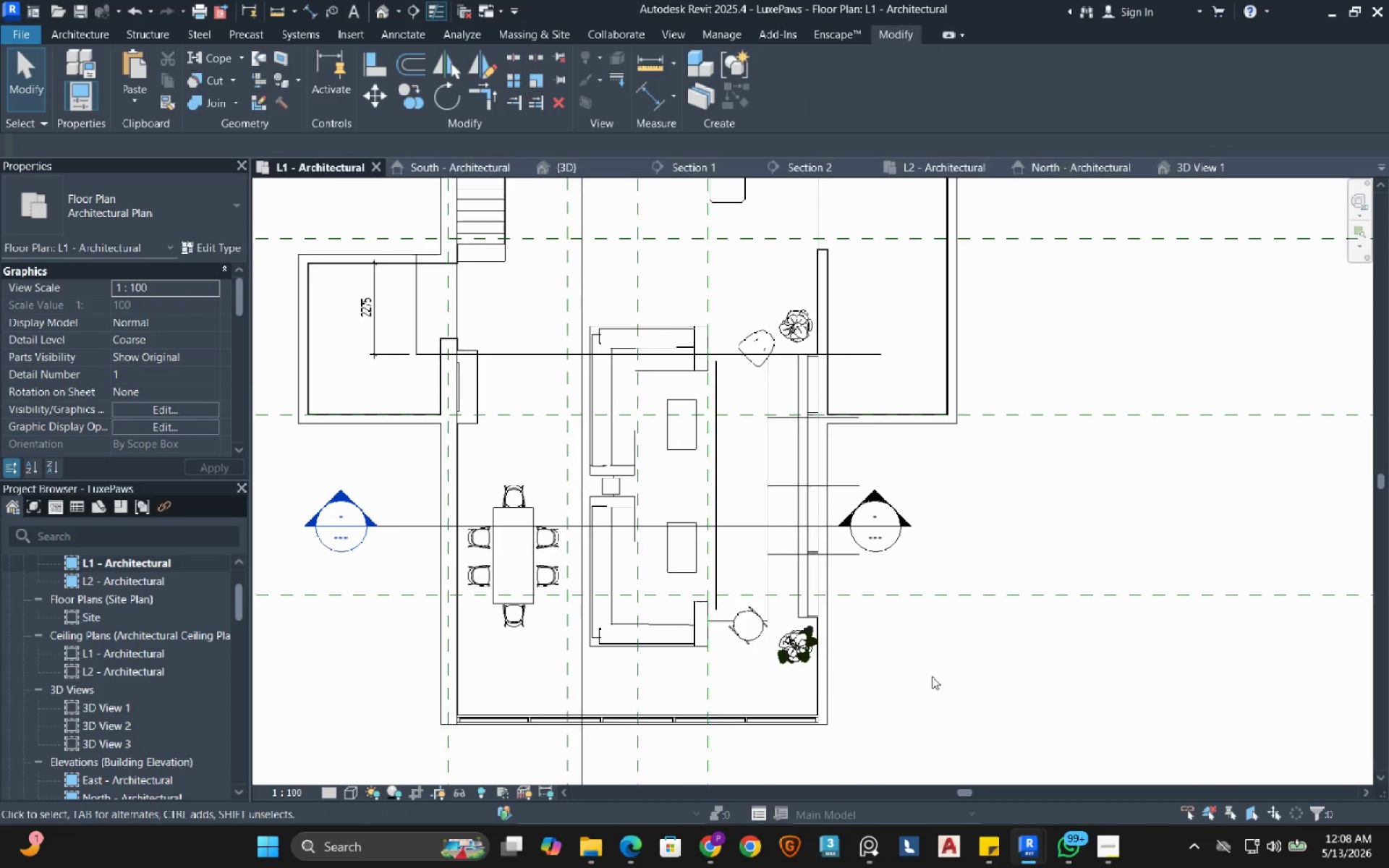 
scroll: coordinate [932, 676], scroll_direction: up, amount: 4.0
 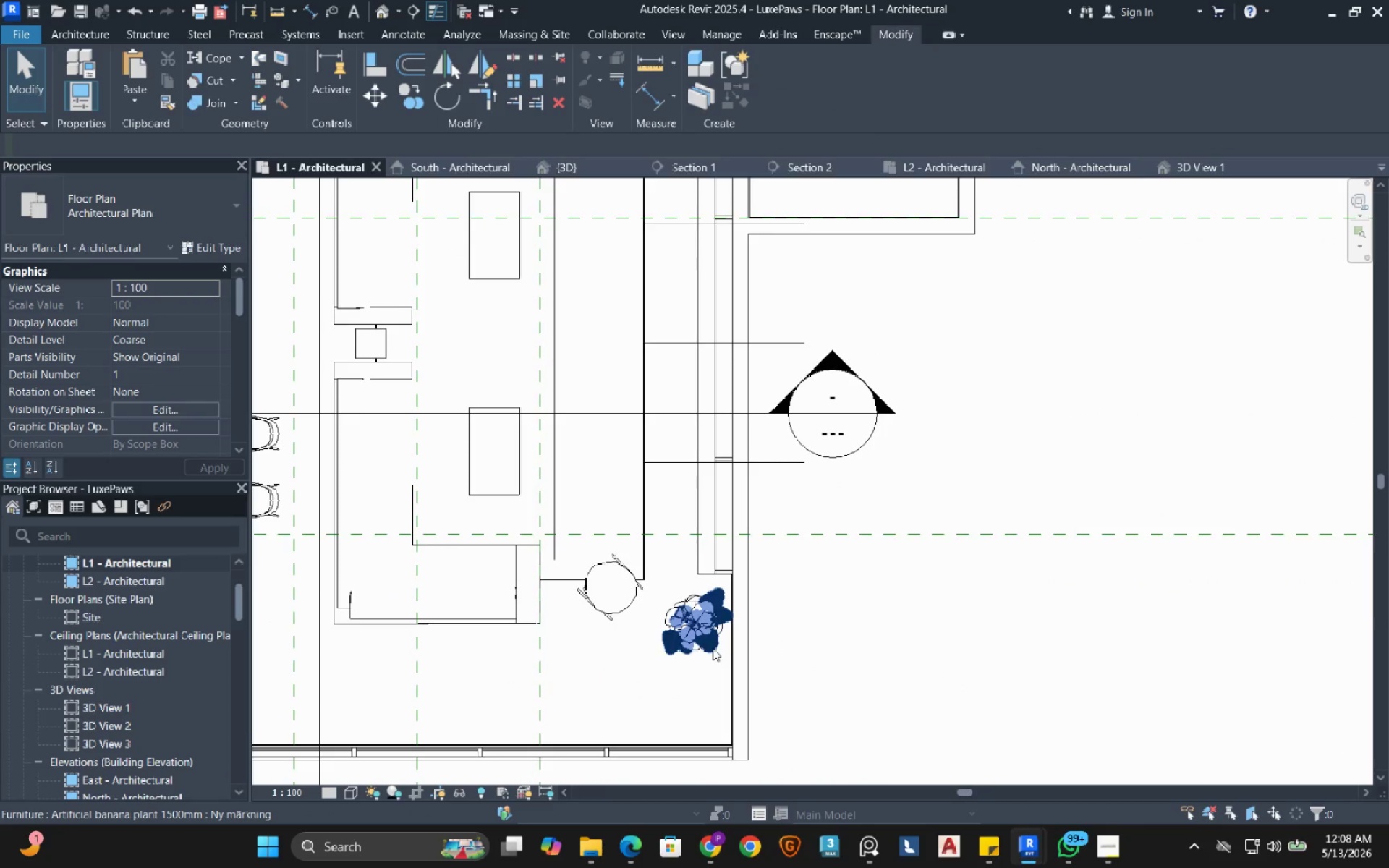 
left_click([713, 648])
 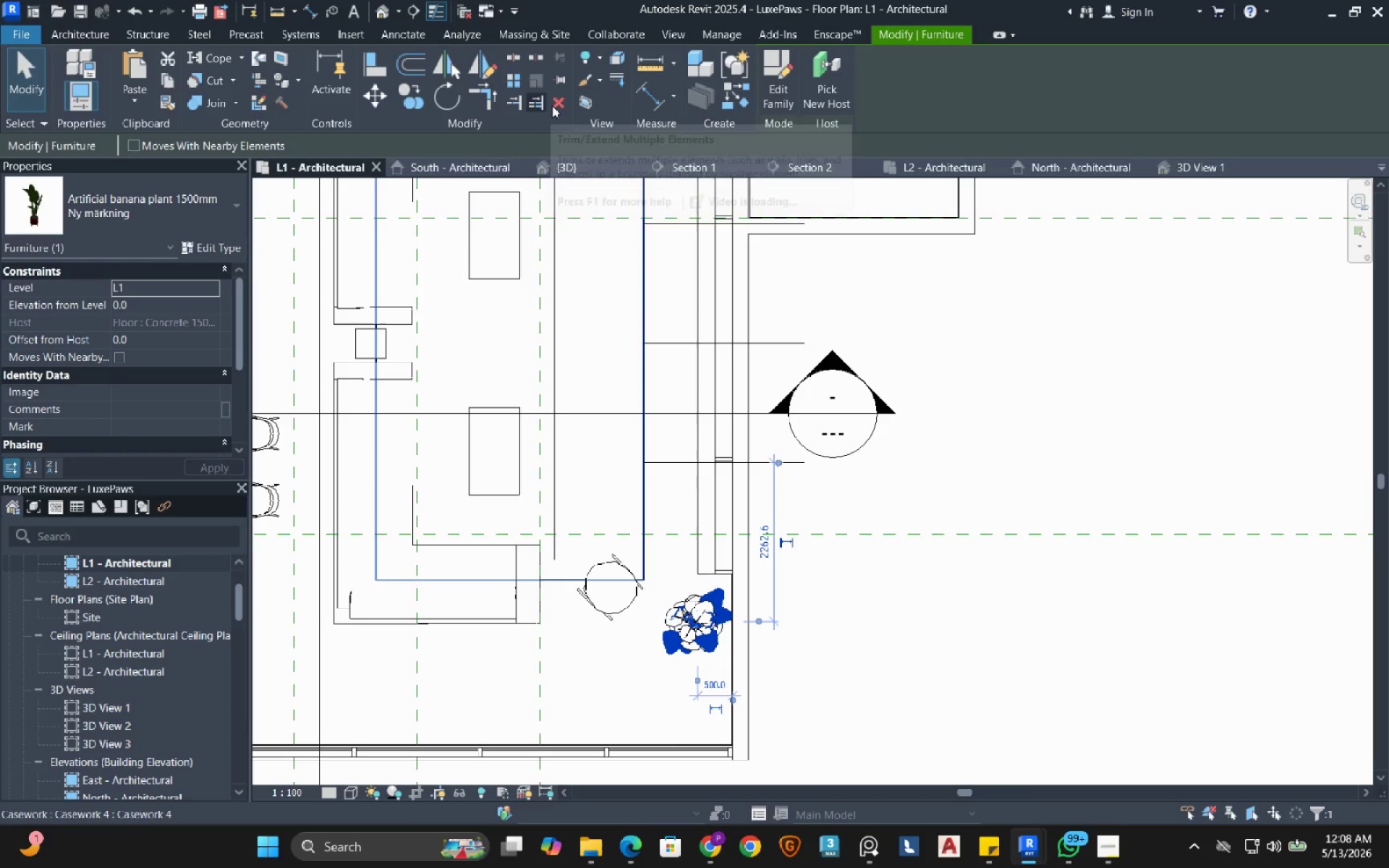 
left_click([555, 105])
 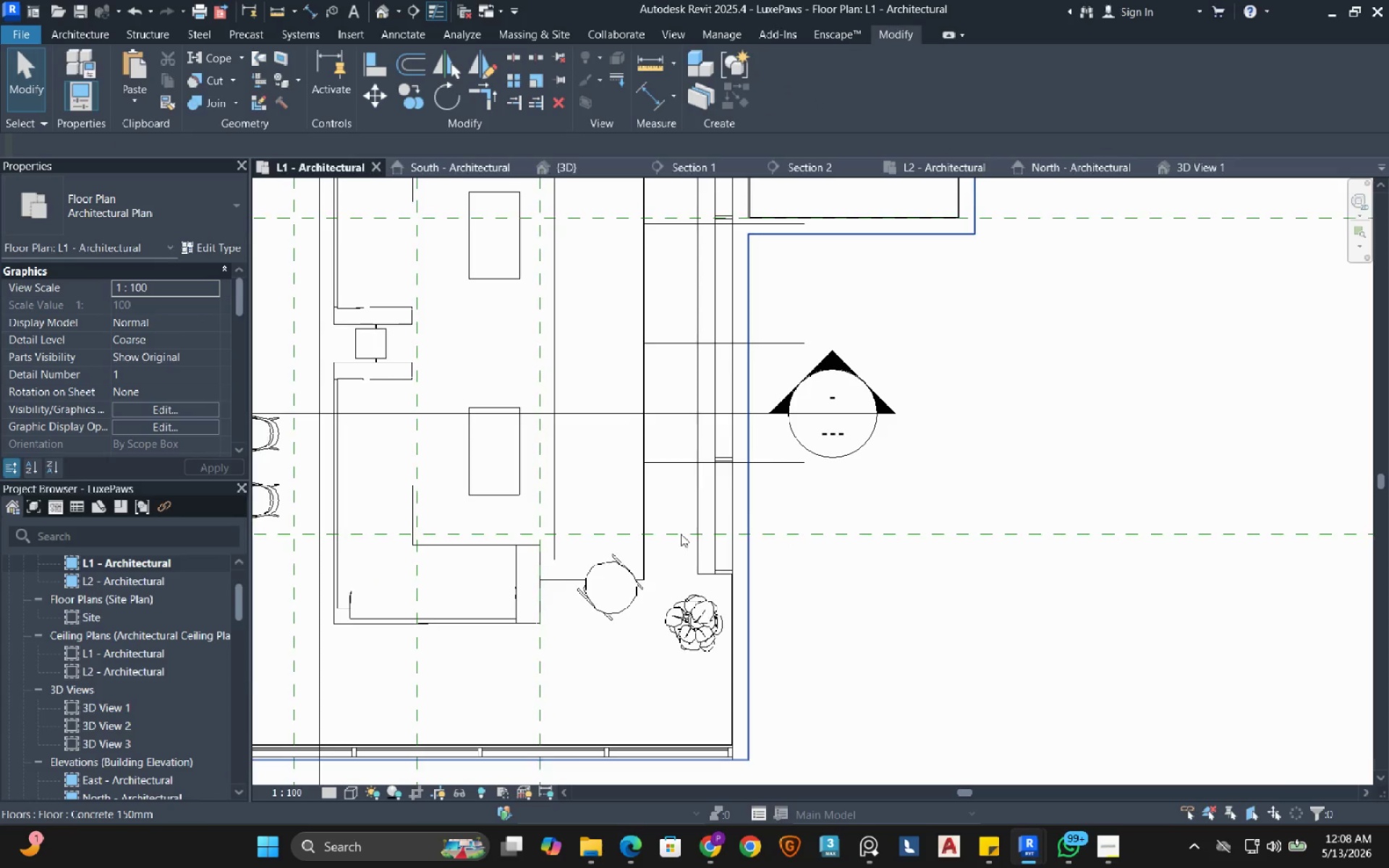 
scroll: coordinate [687, 554], scroll_direction: down, amount: 6.0
 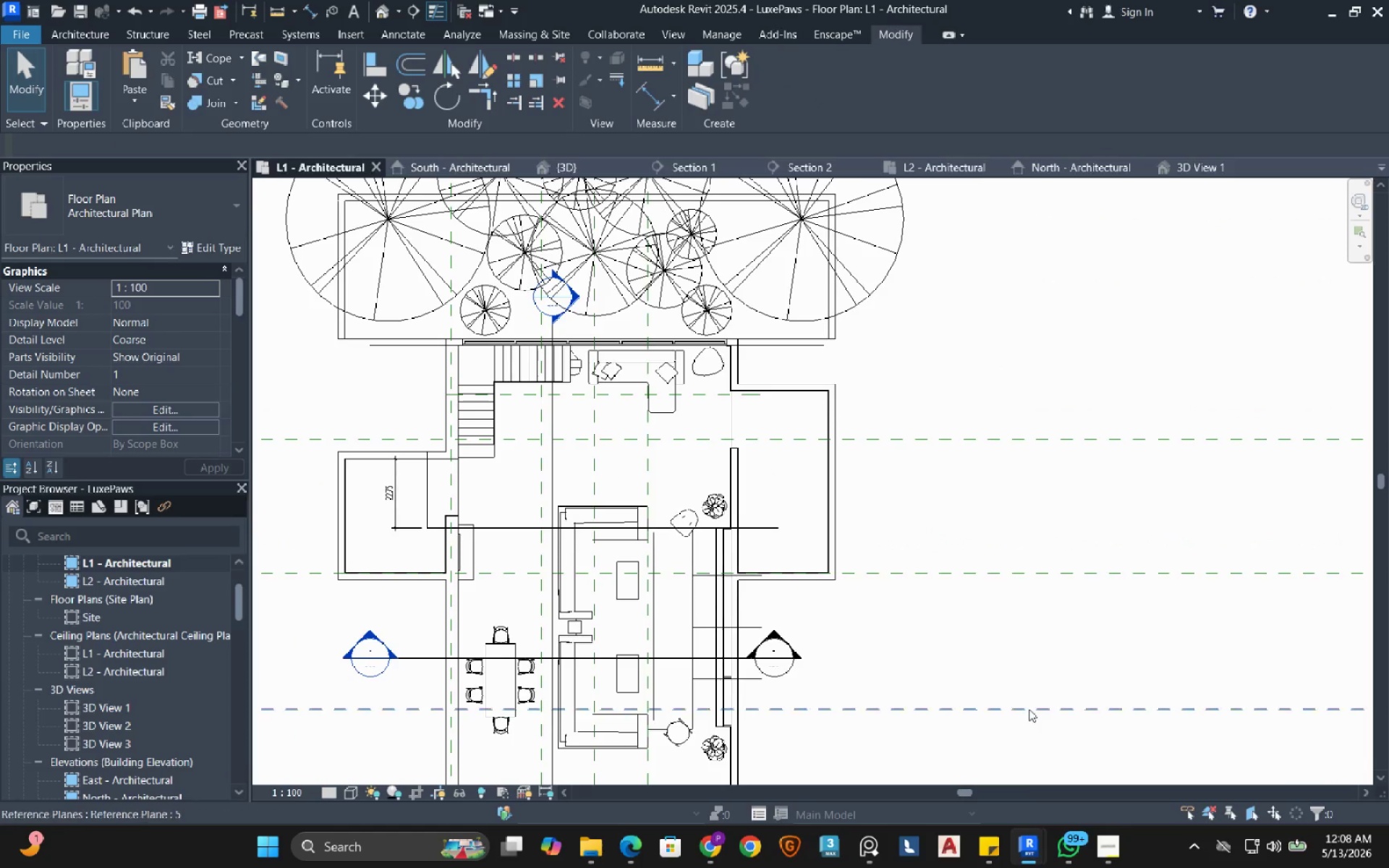 
left_click([1104, 844])